 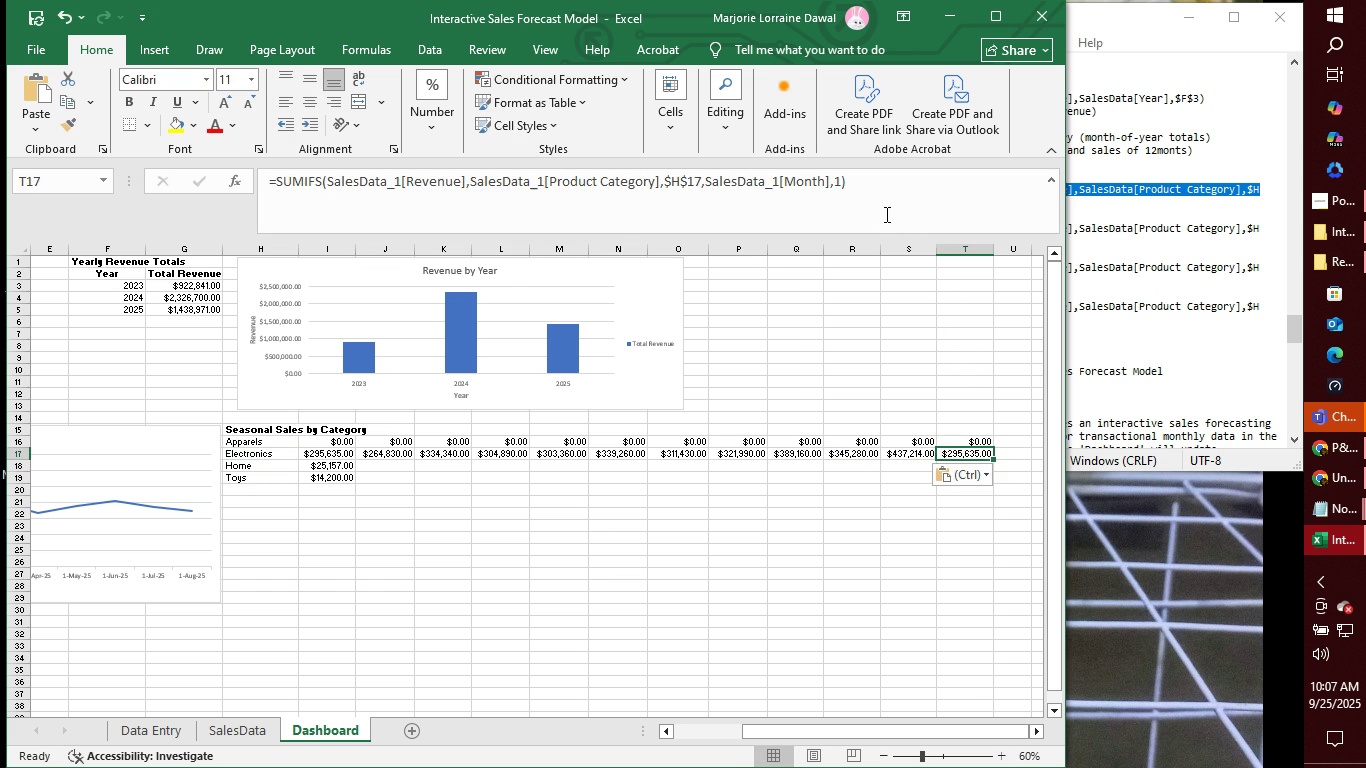 
left_click([840, 184])
 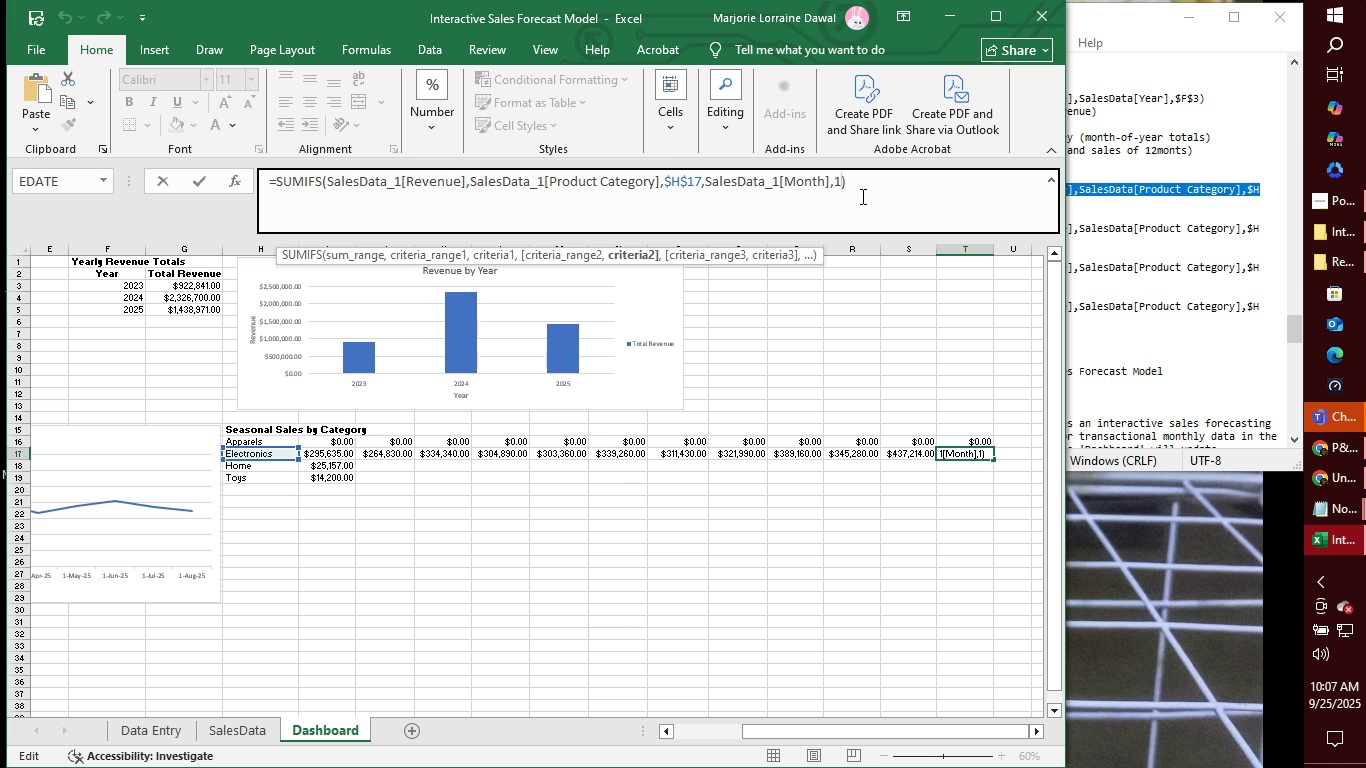 
key(2)
 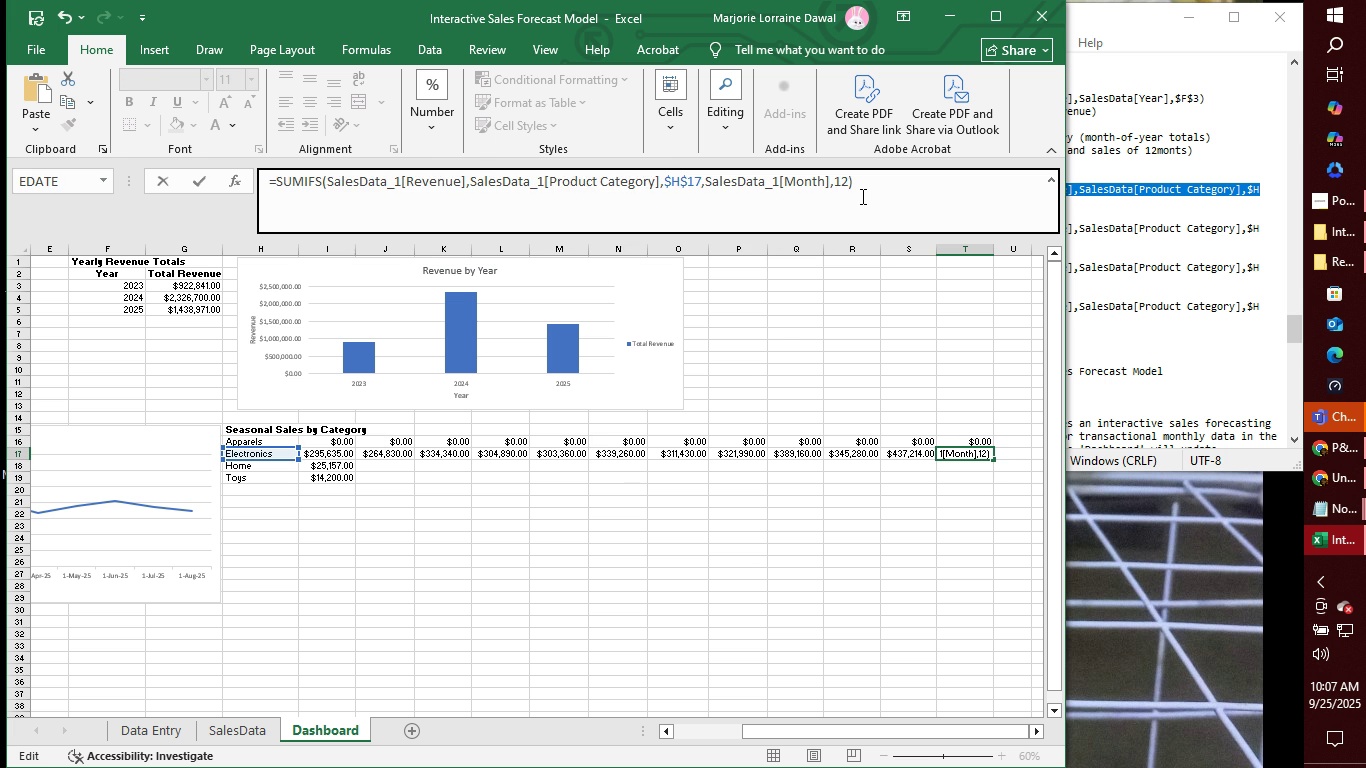 
key(Enter)
 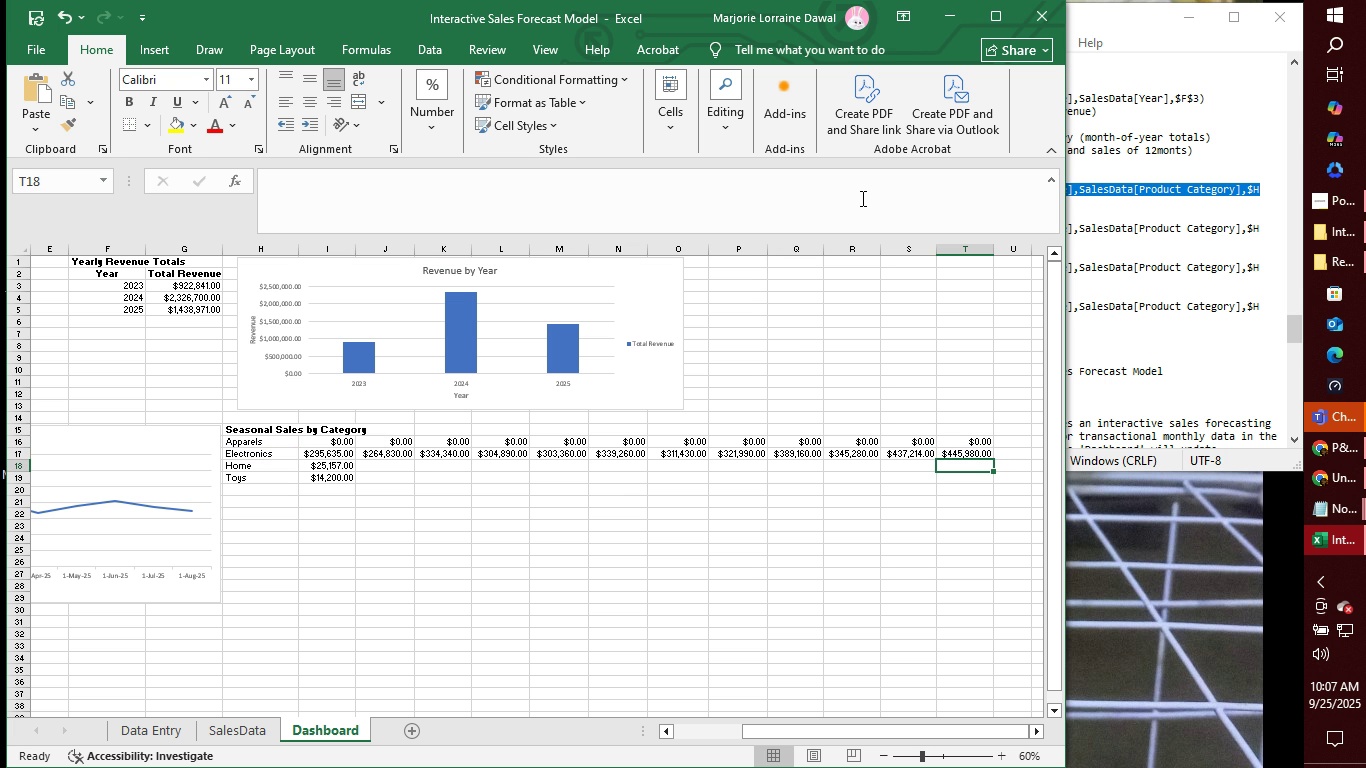 
wait(11.89)
 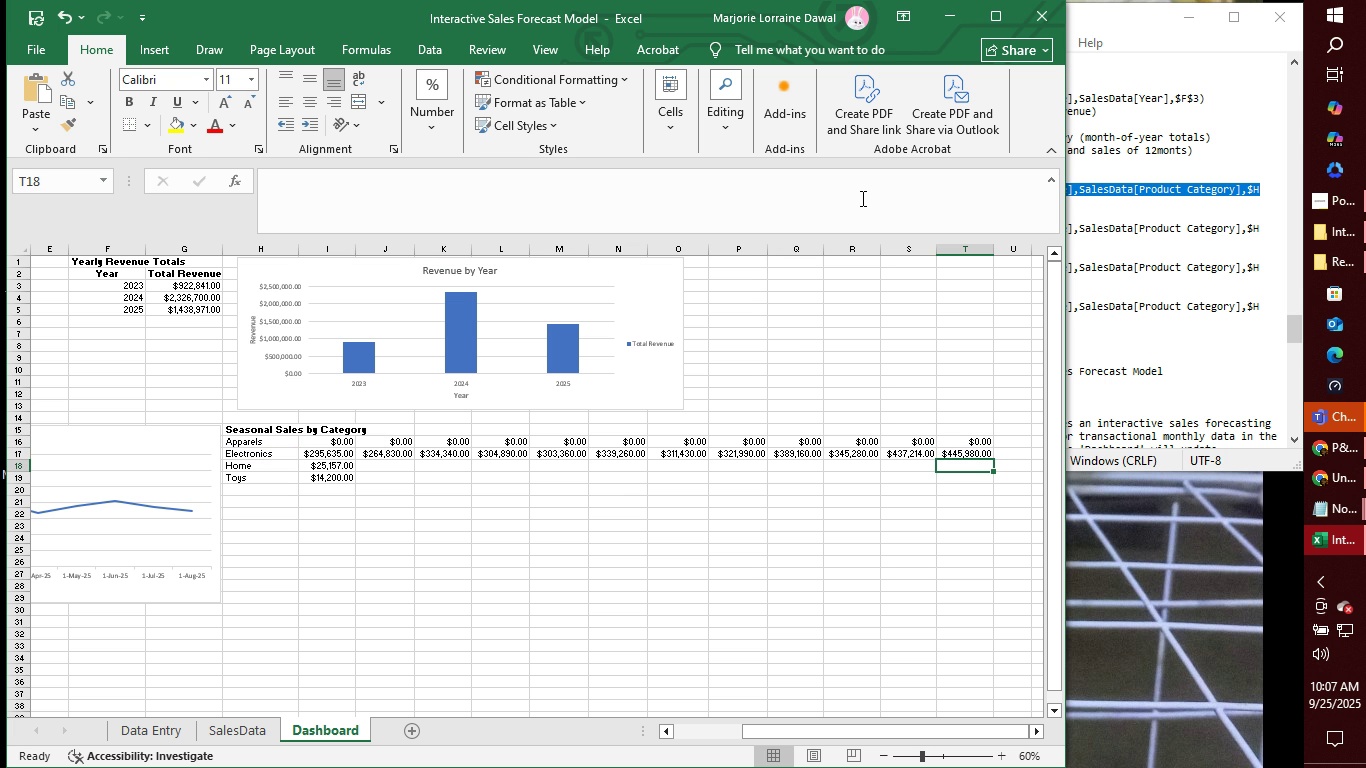 
left_click([329, 467])